 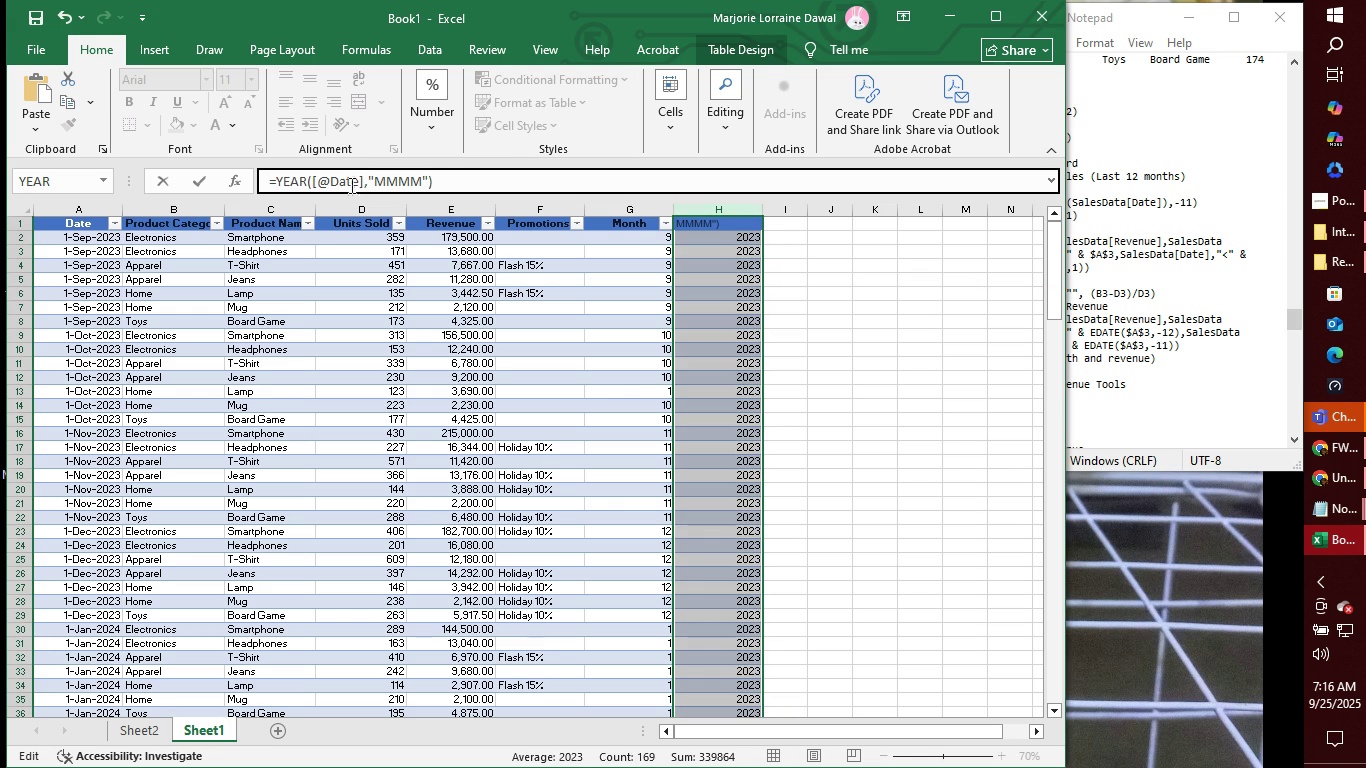 
left_click([305, 180])
 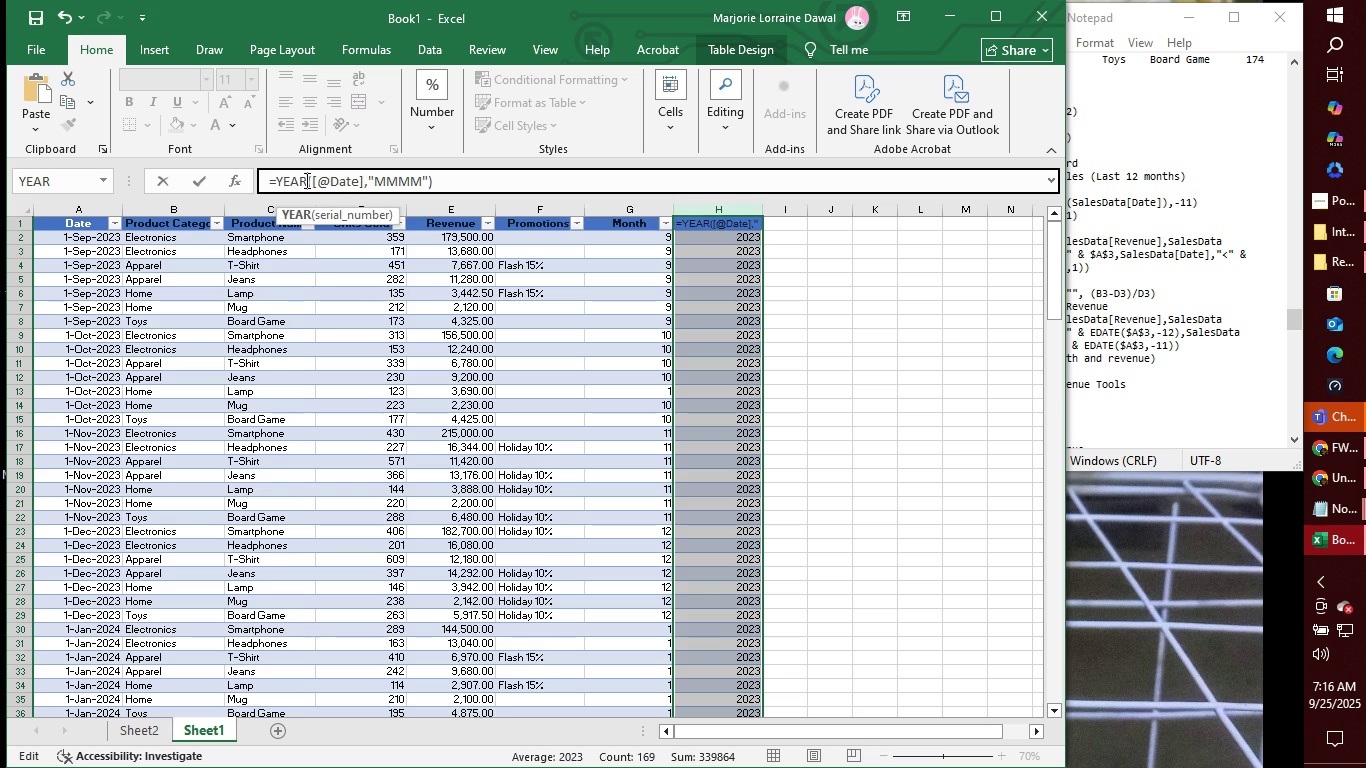 
key(Backspace)
key(Backspace)
key(Backspace)
key(Backspace)
type(tet)
 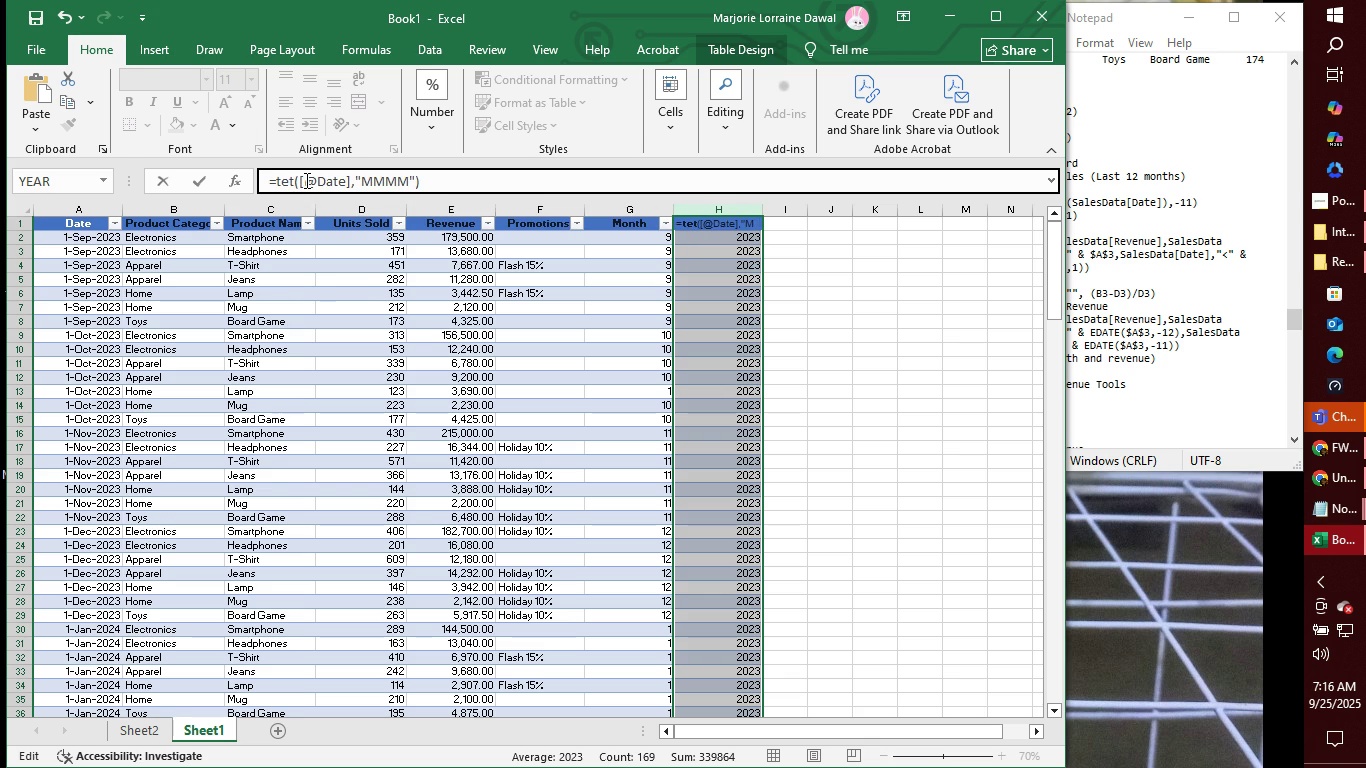 
key(Enter)
 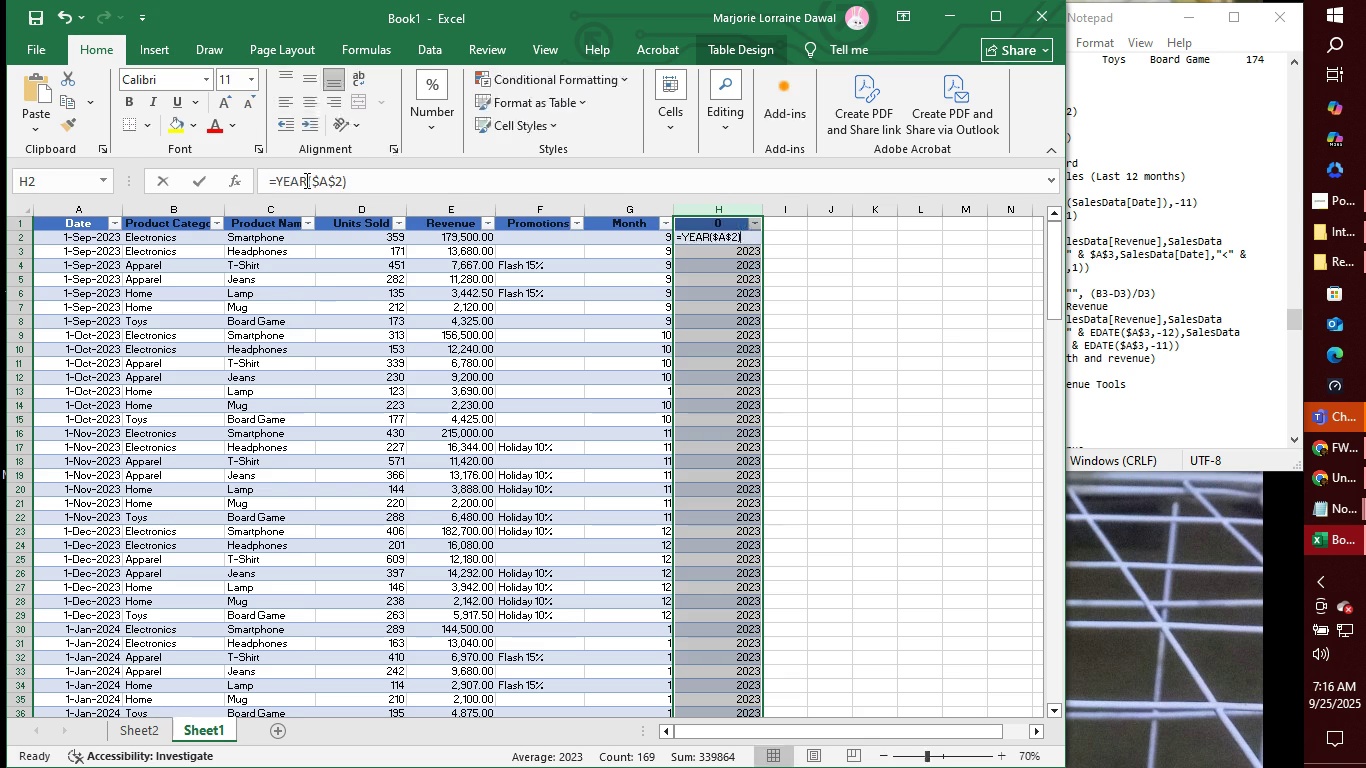 
type(xt)